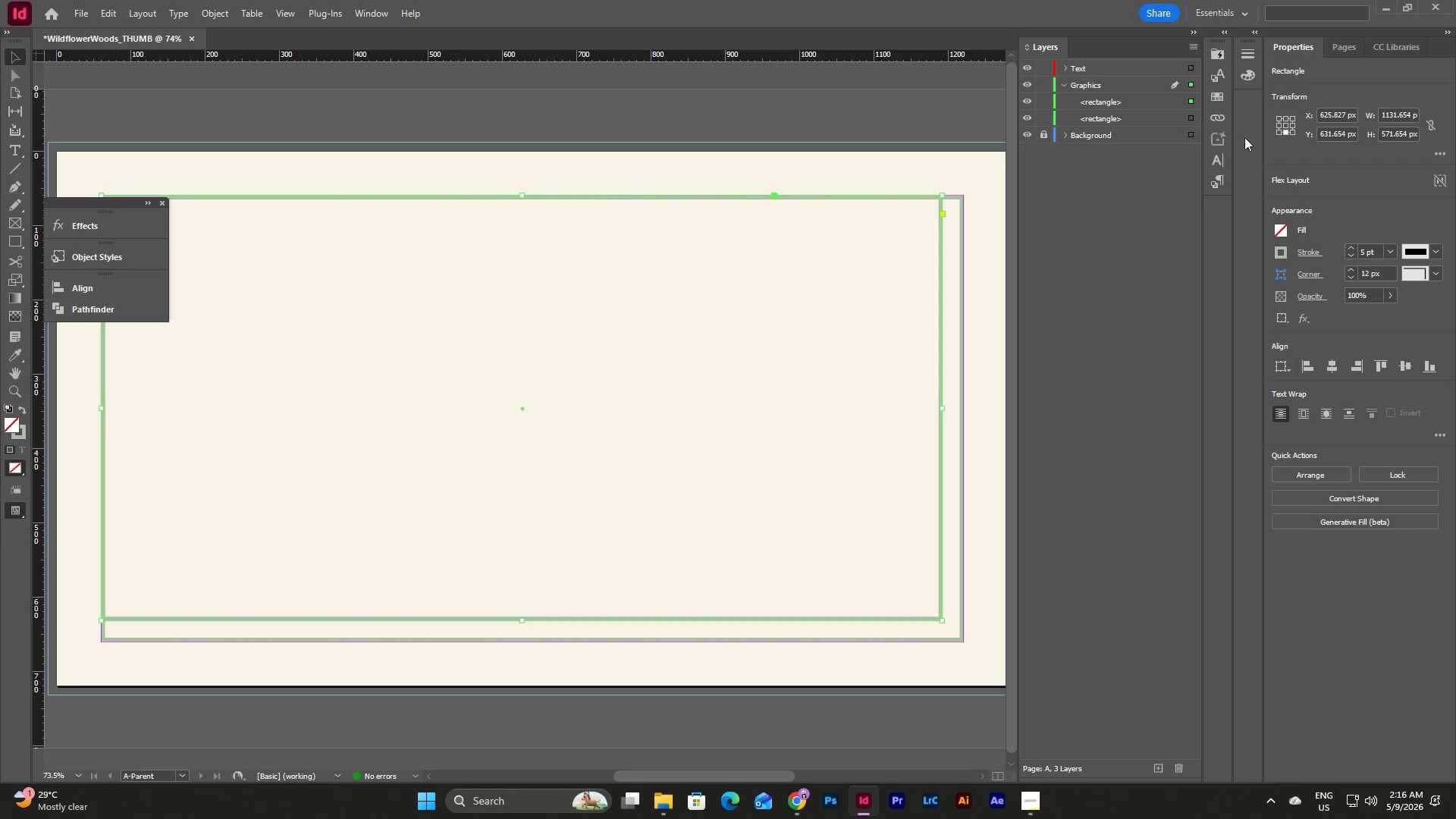 
mouse_move([1303, 45])
 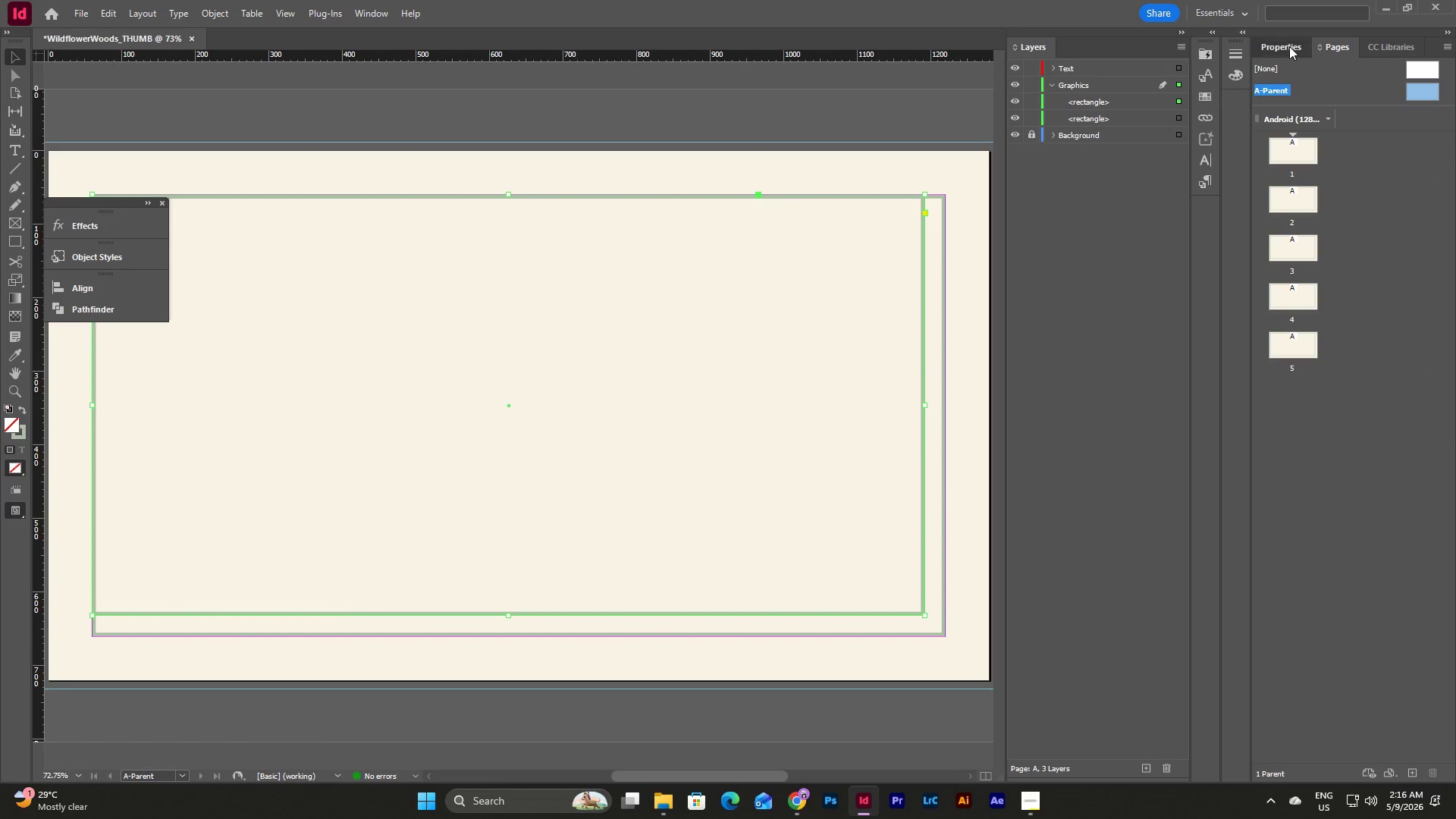 
left_click([1289, 46])
 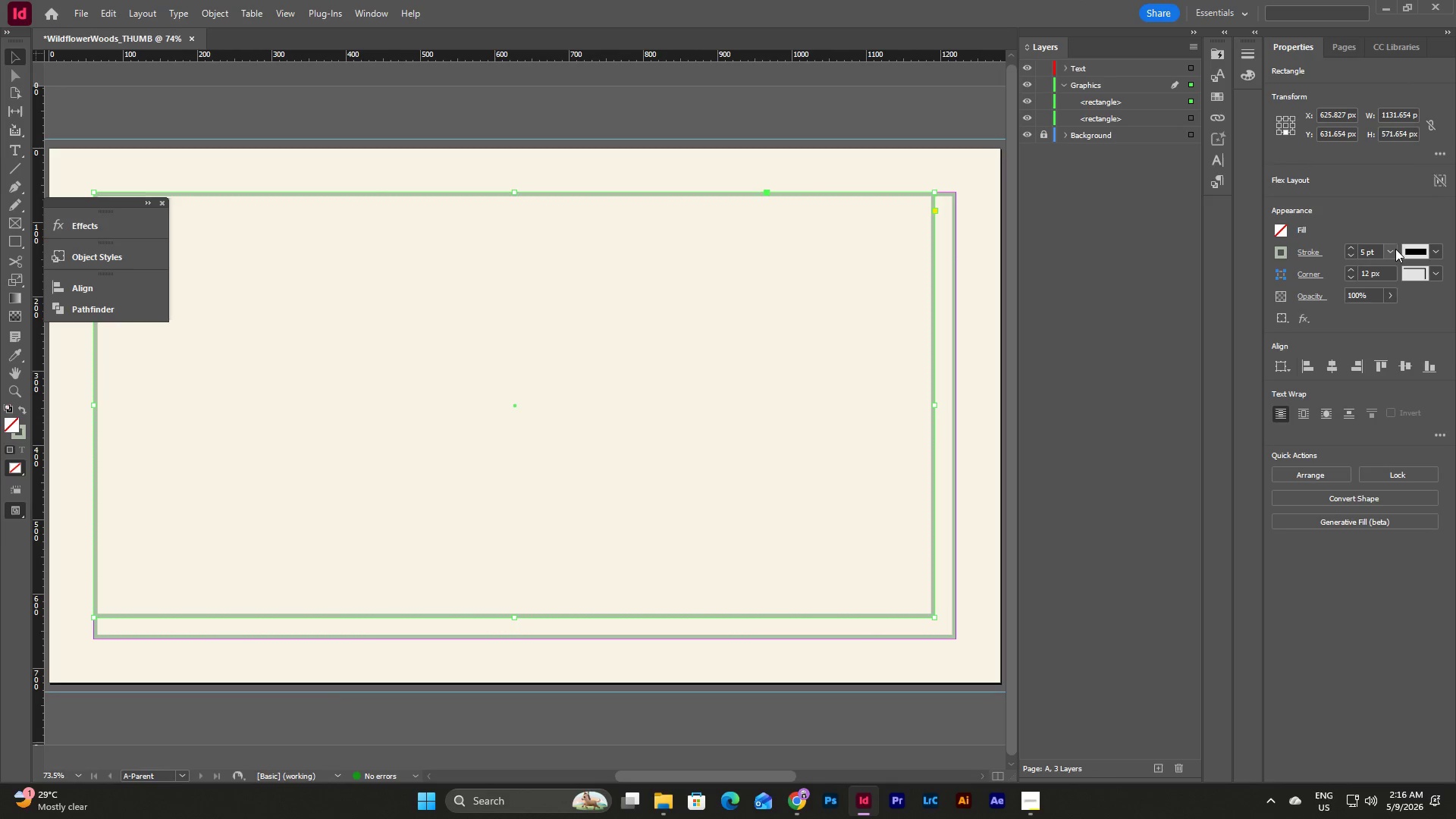 
left_click([1390, 248])
 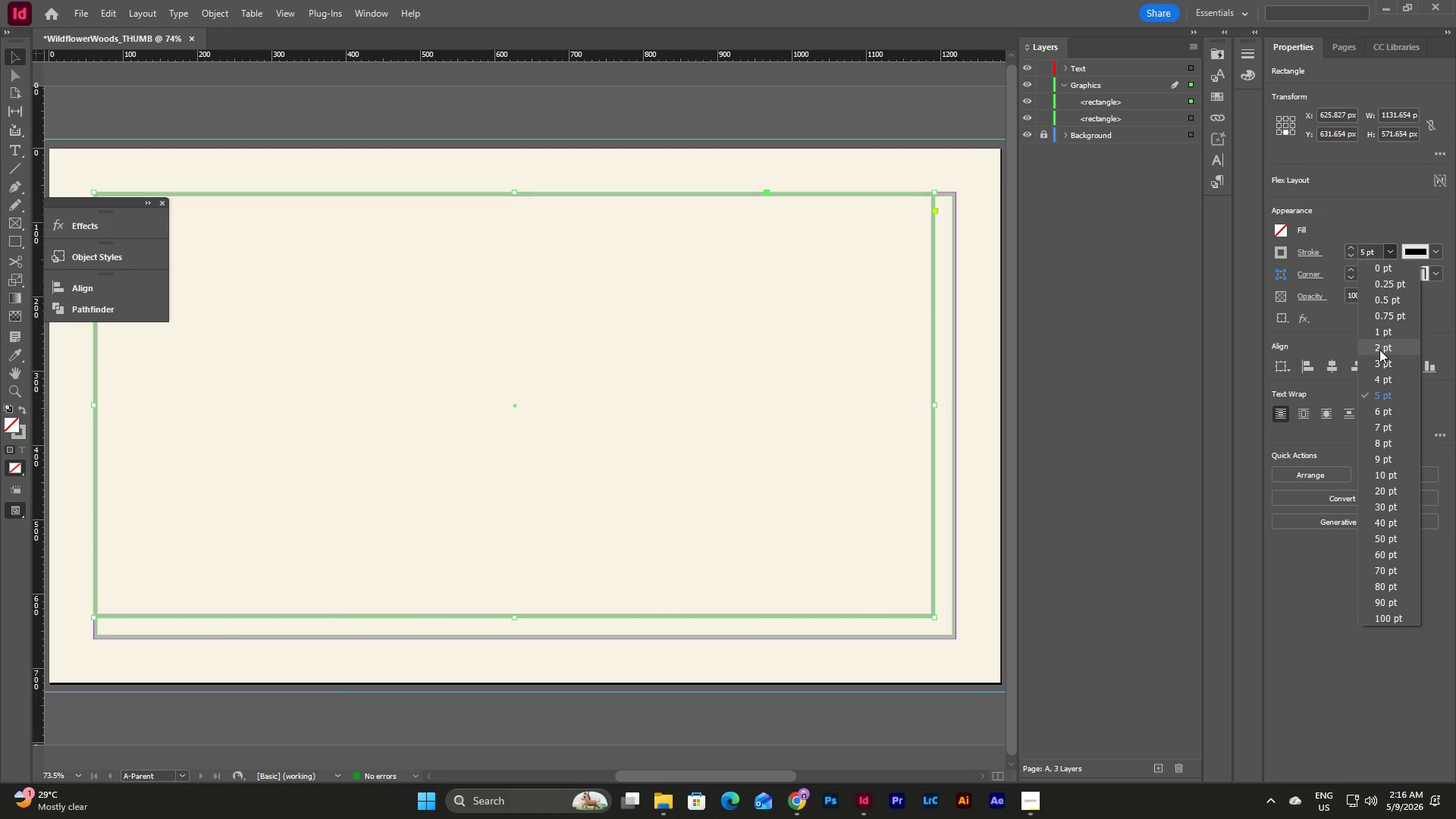 
left_click([1379, 349])
 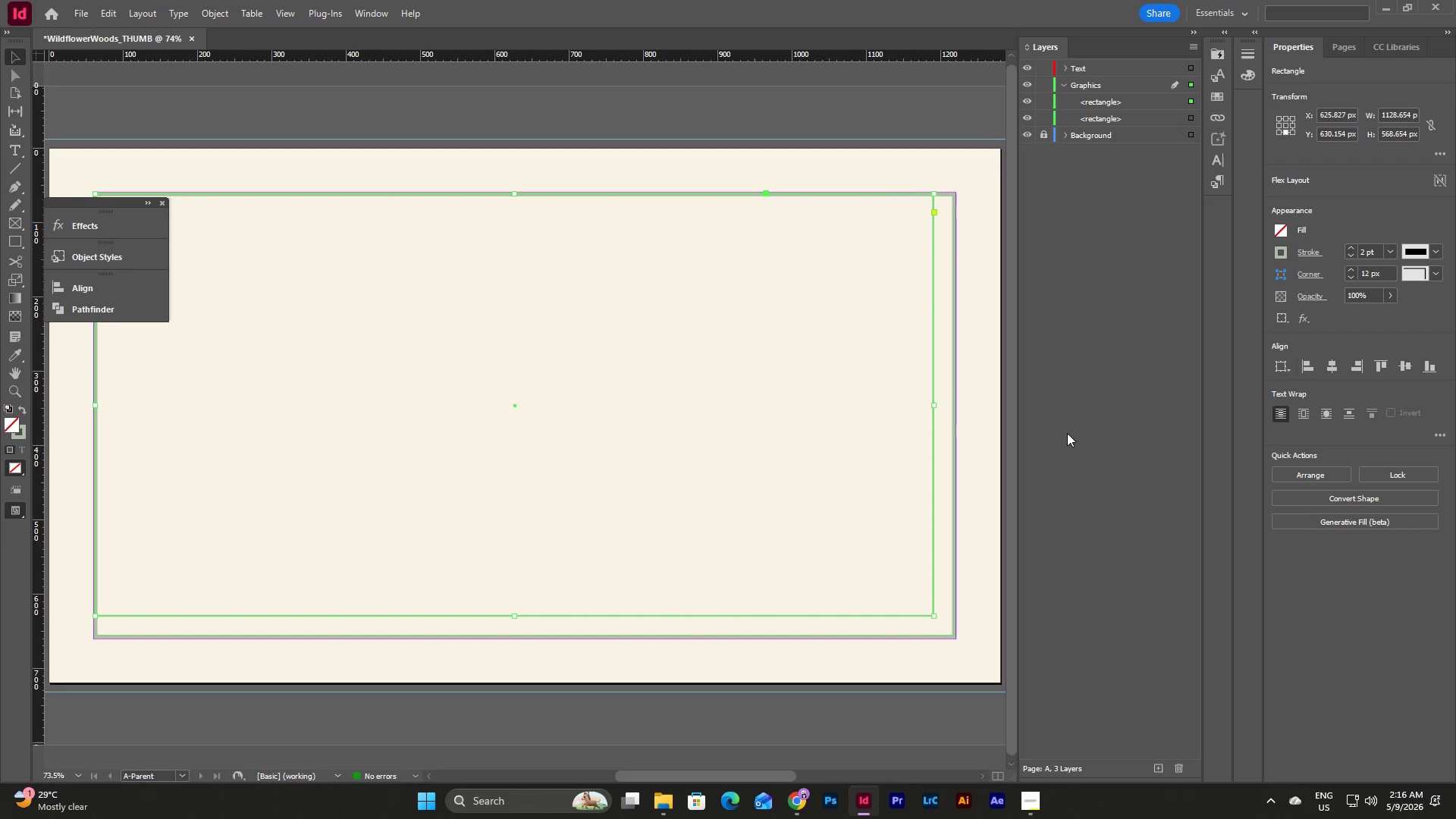 
left_click([971, 389])
 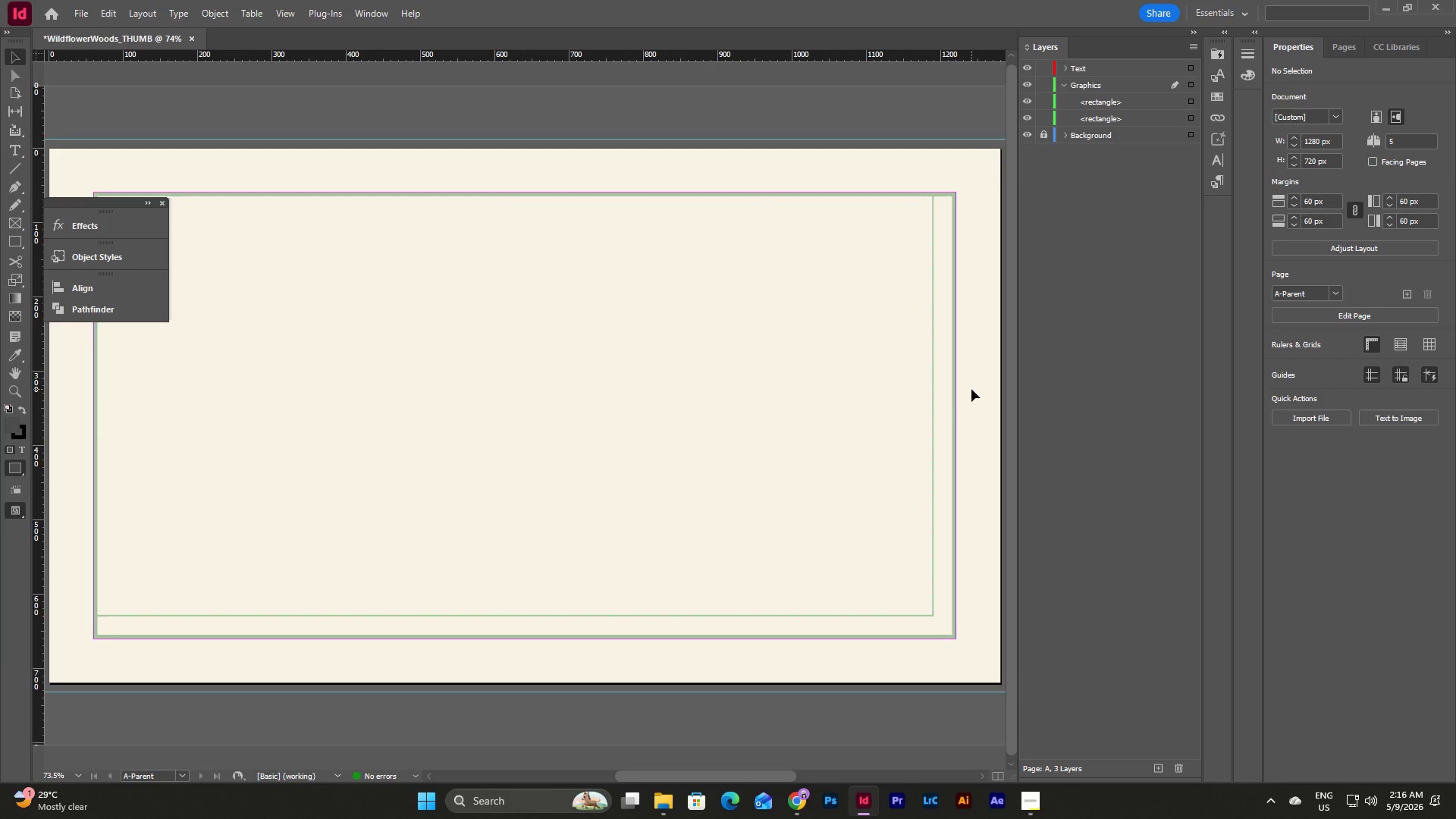 
type(ww)
 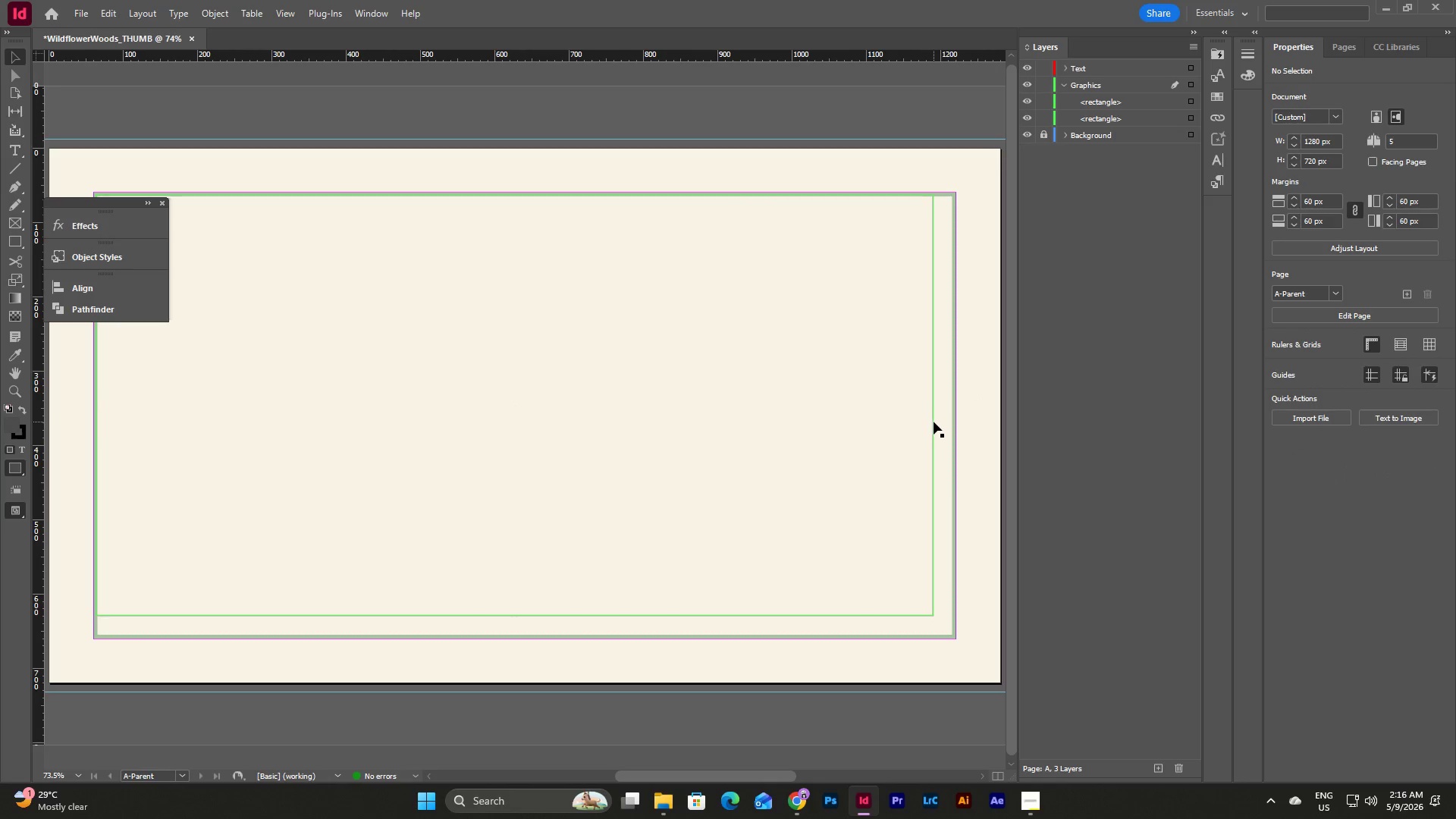 
left_click_drag(start_coordinate=[934, 422], to_coordinate=[945, 431])
 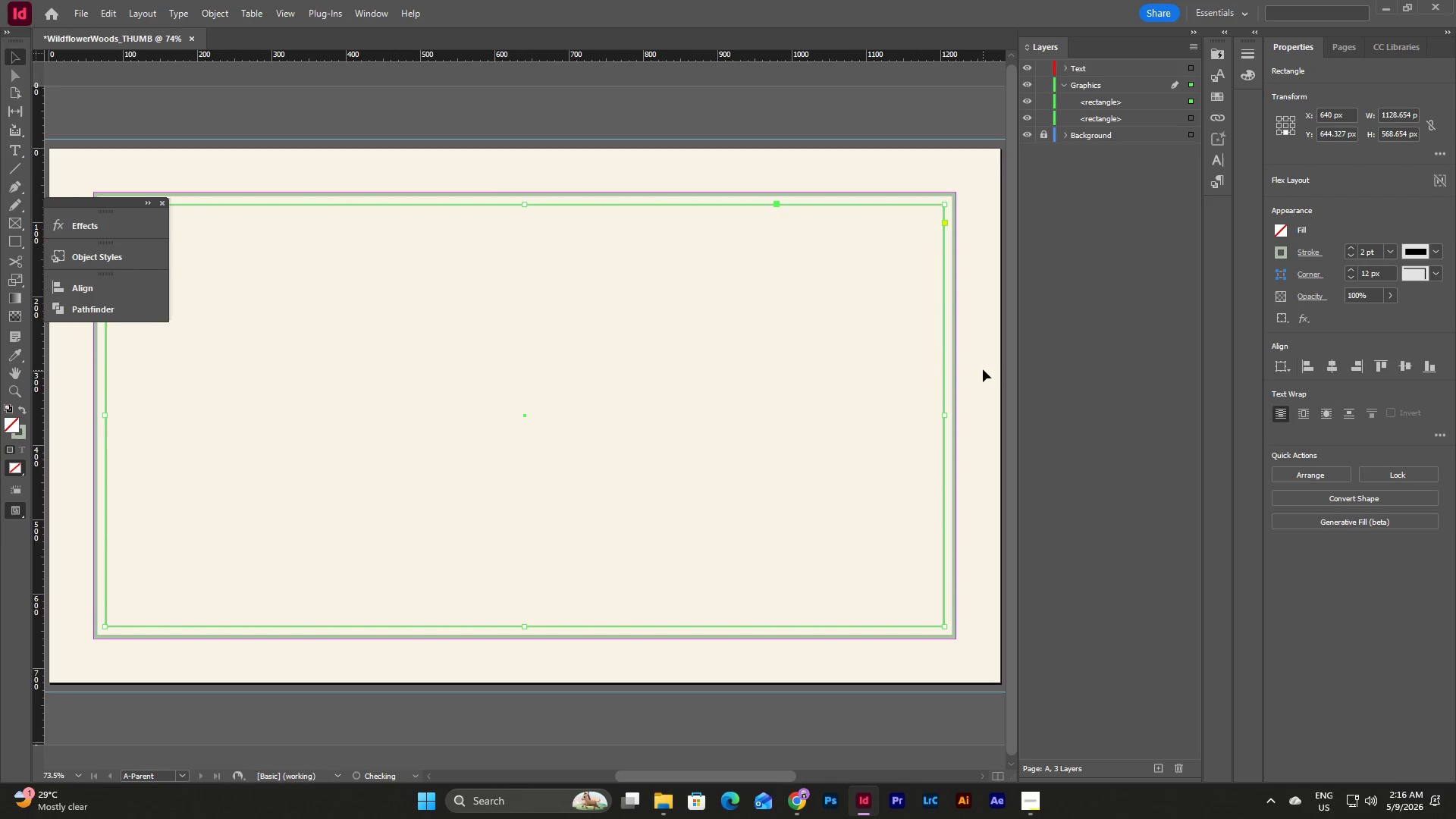 
left_click([983, 369])
 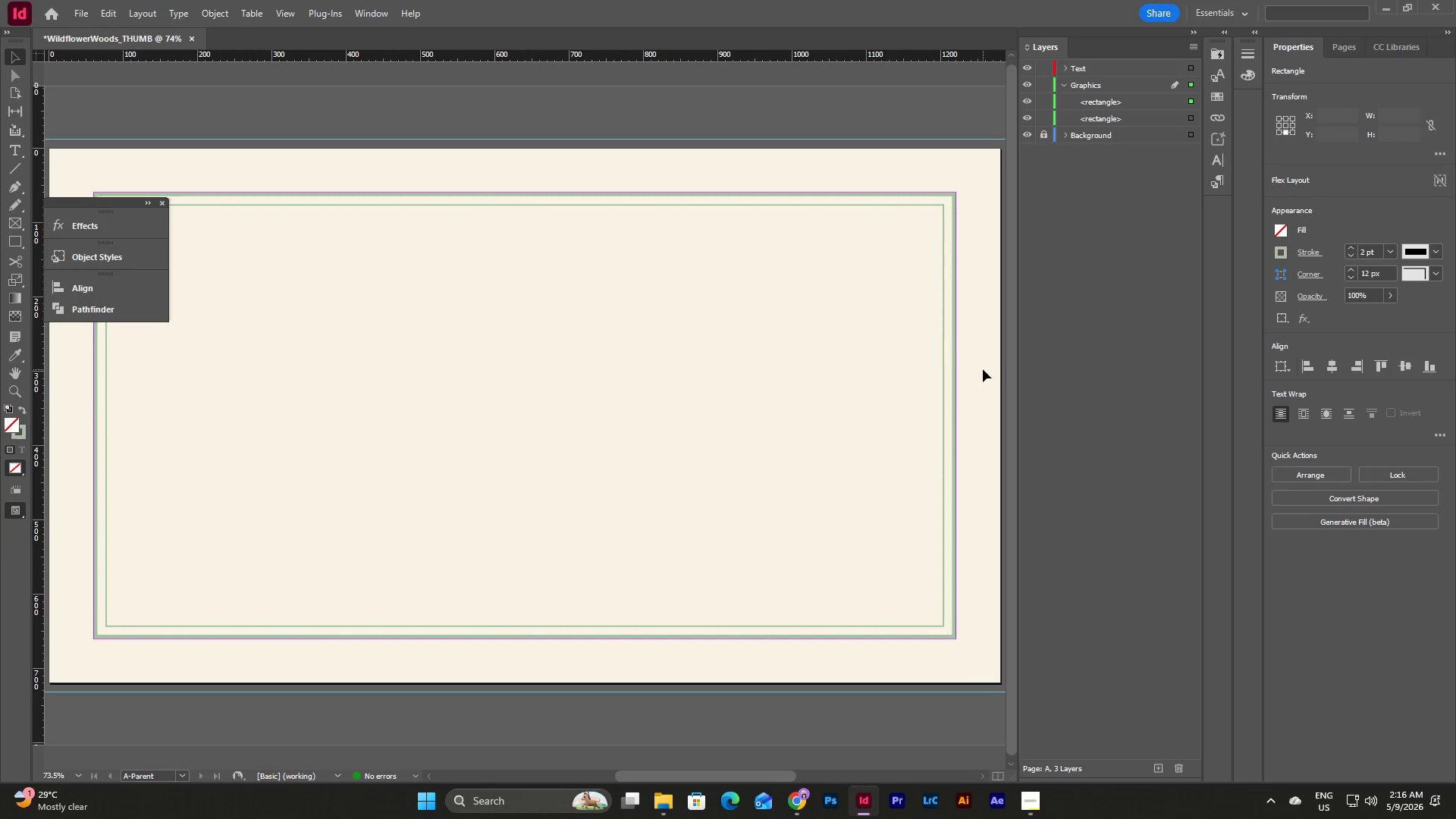 
key(W)
 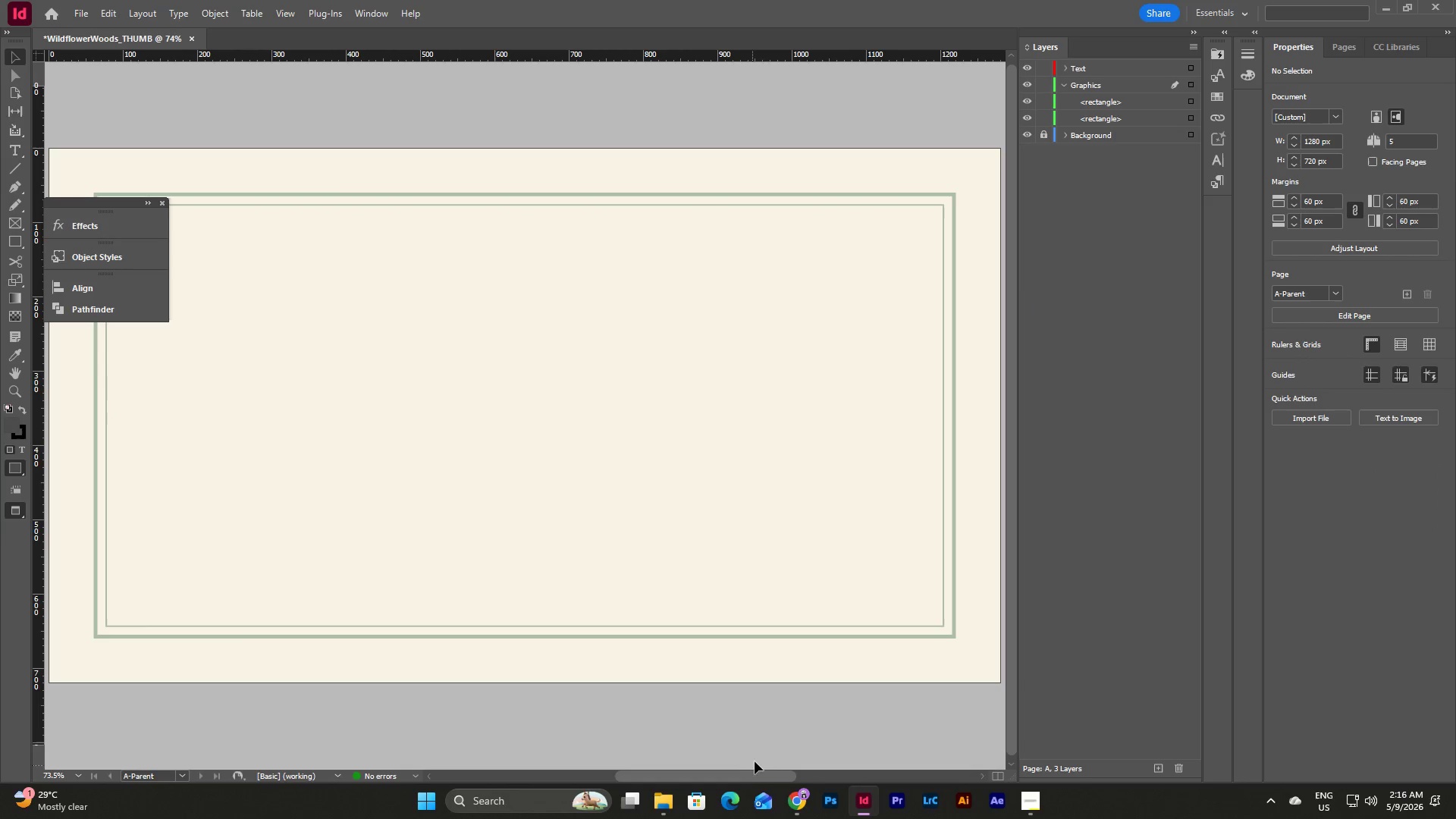 
left_click_drag(start_coordinate=[759, 772], to_coordinate=[737, 768])
 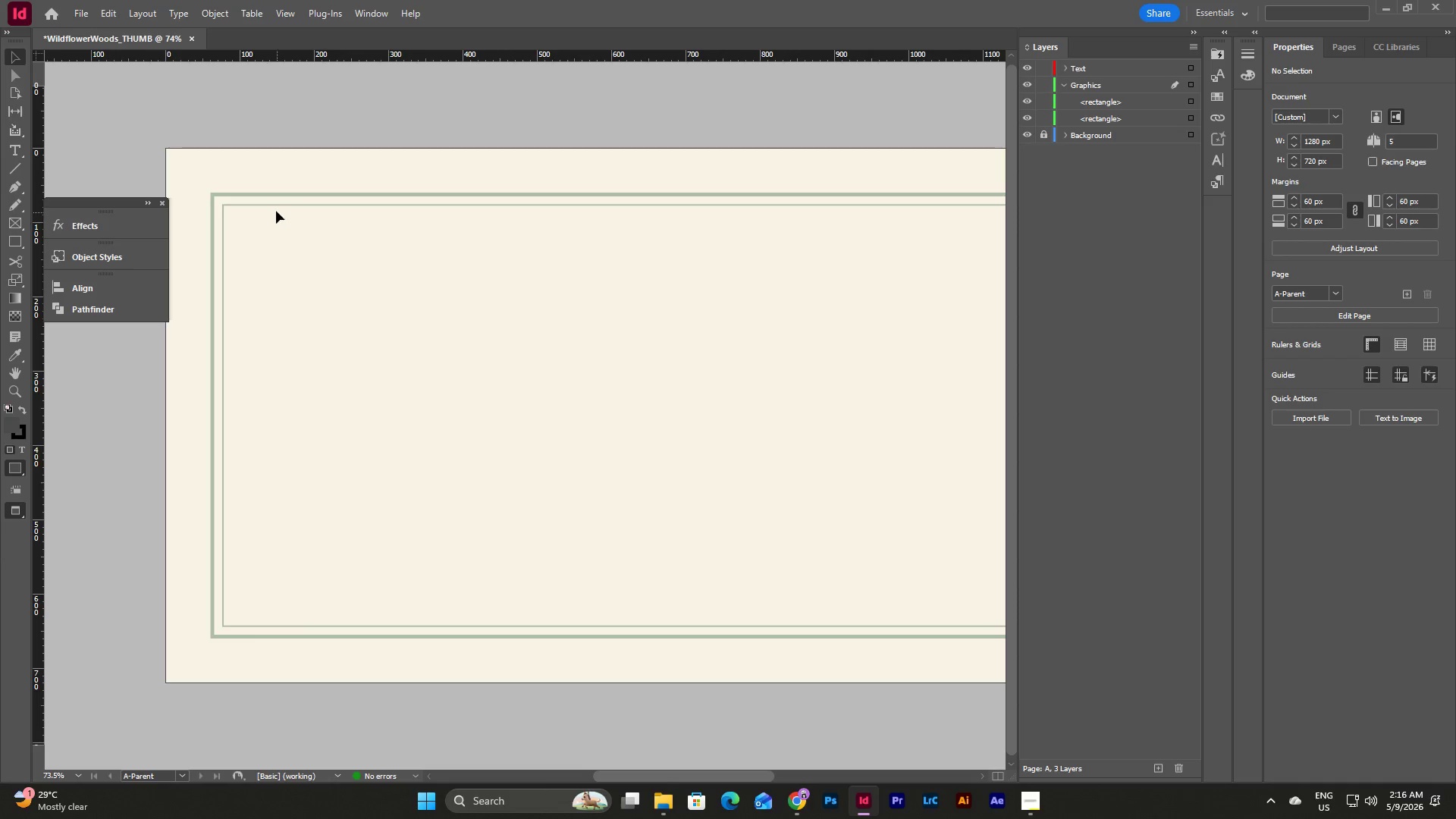 
left_click_drag(start_coordinate=[275, 155], to_coordinate=[447, 281])
 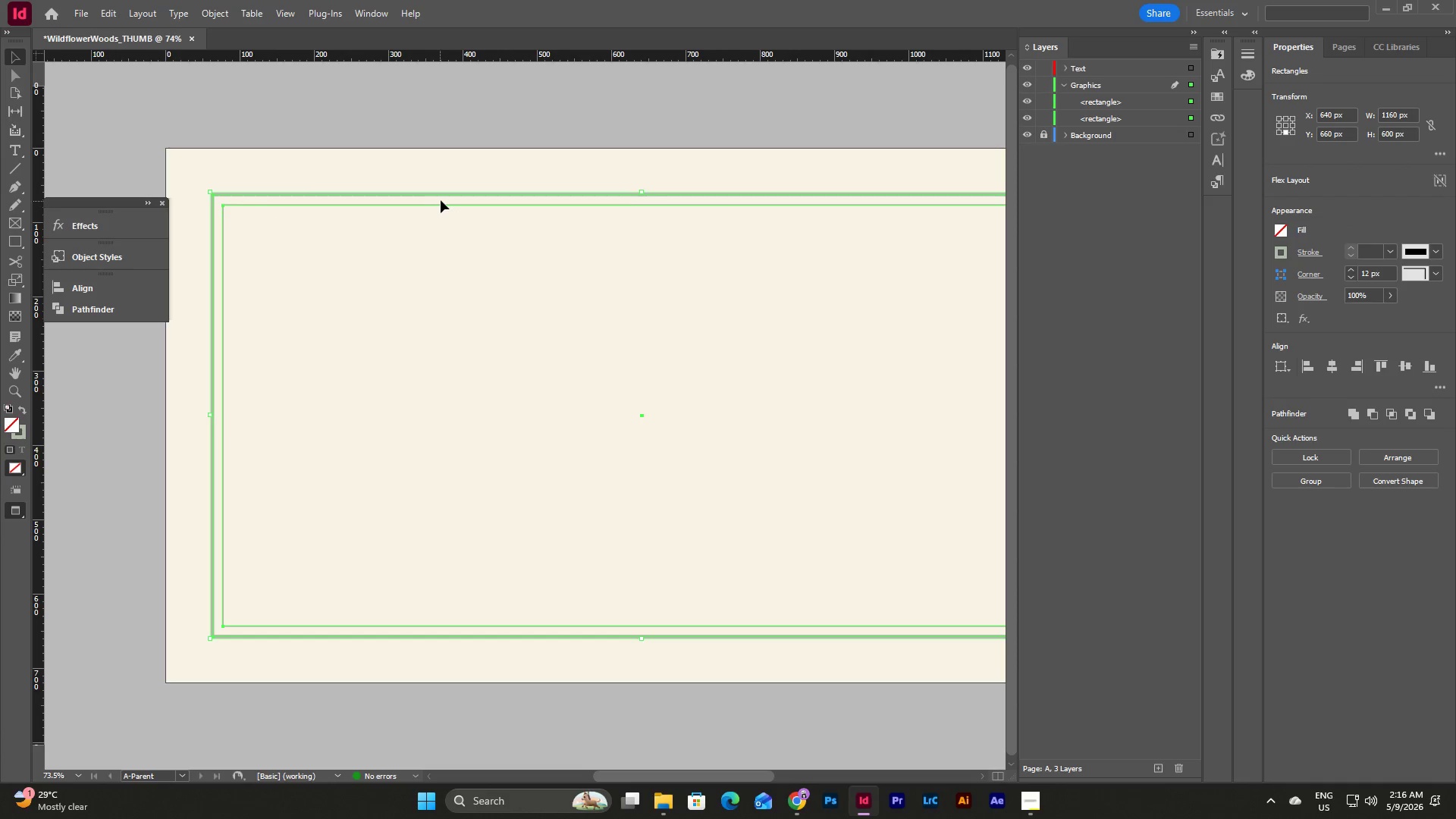 
right_click([441, 200])
 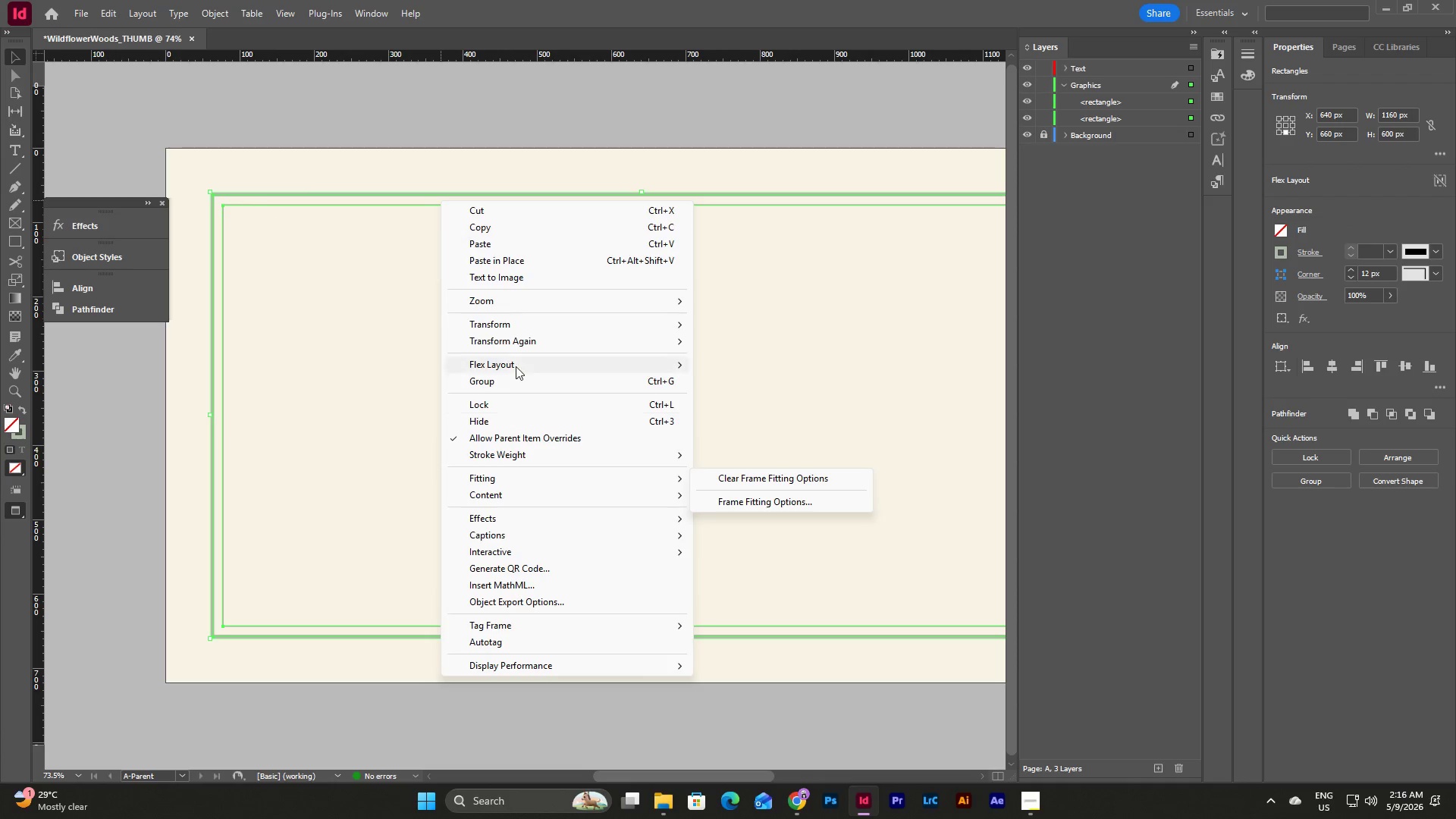 
left_click([518, 384])
 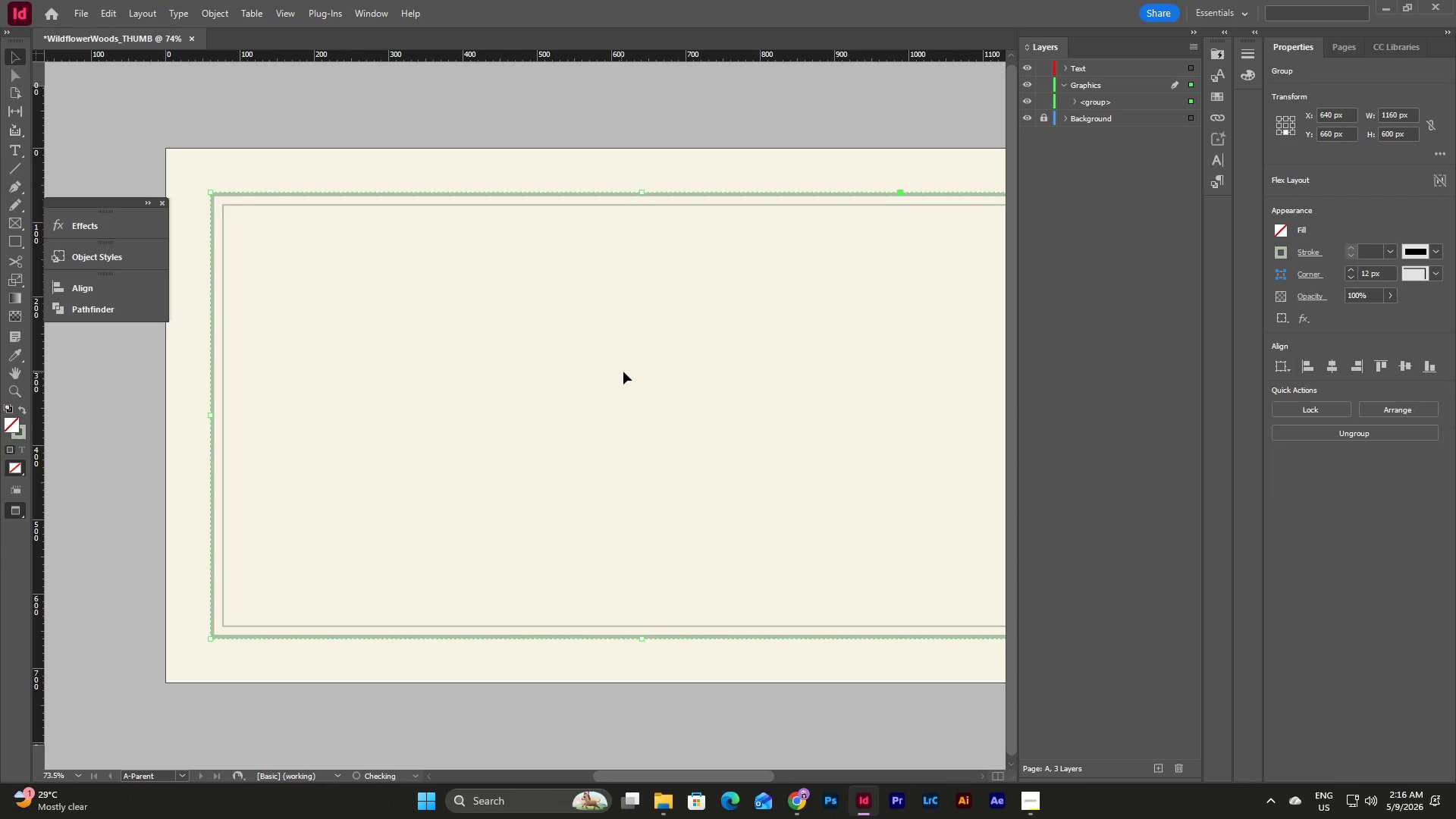 
left_click([623, 372])
 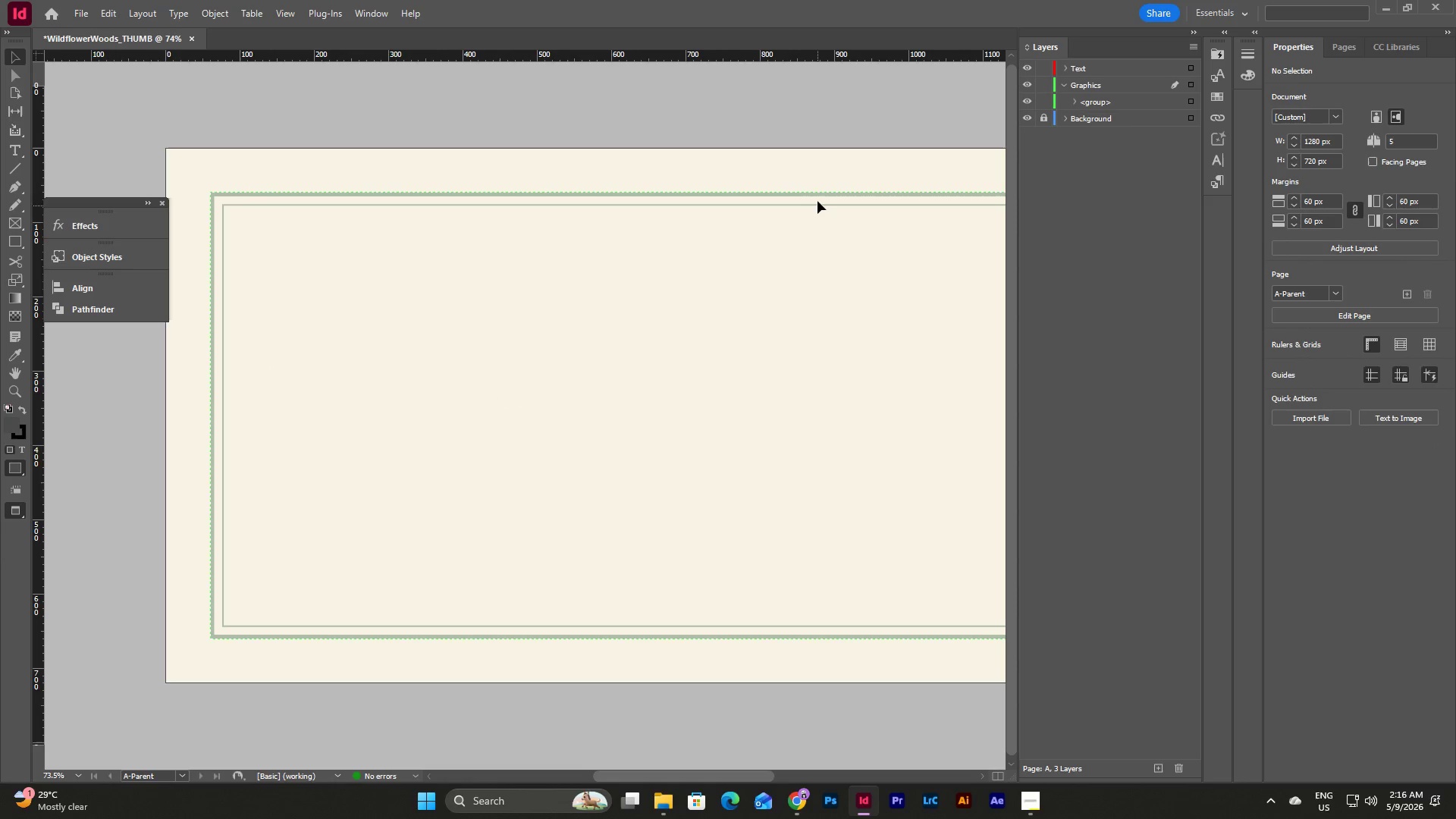 
left_click([818, 195])
 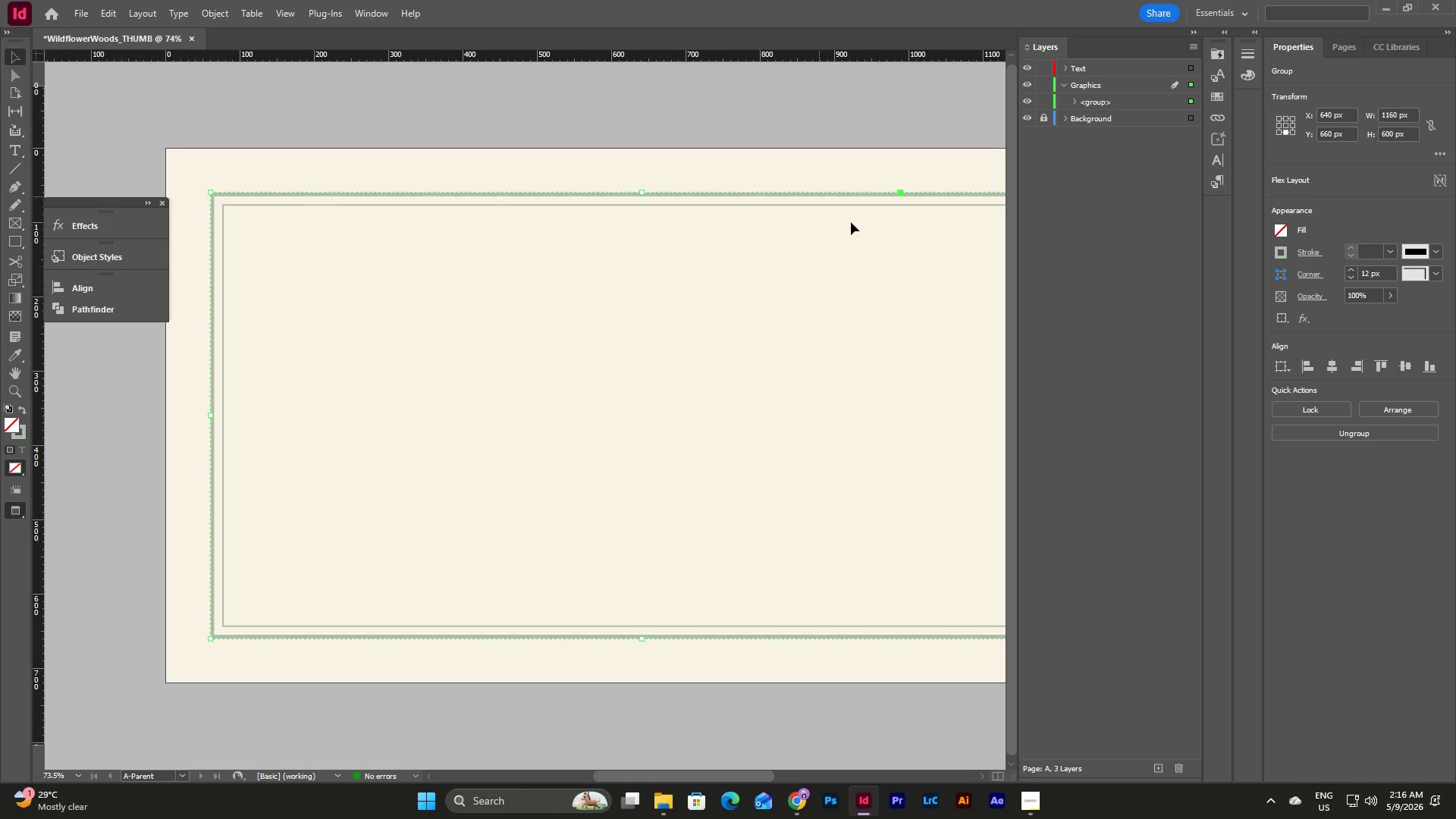 
left_click([871, 234])
 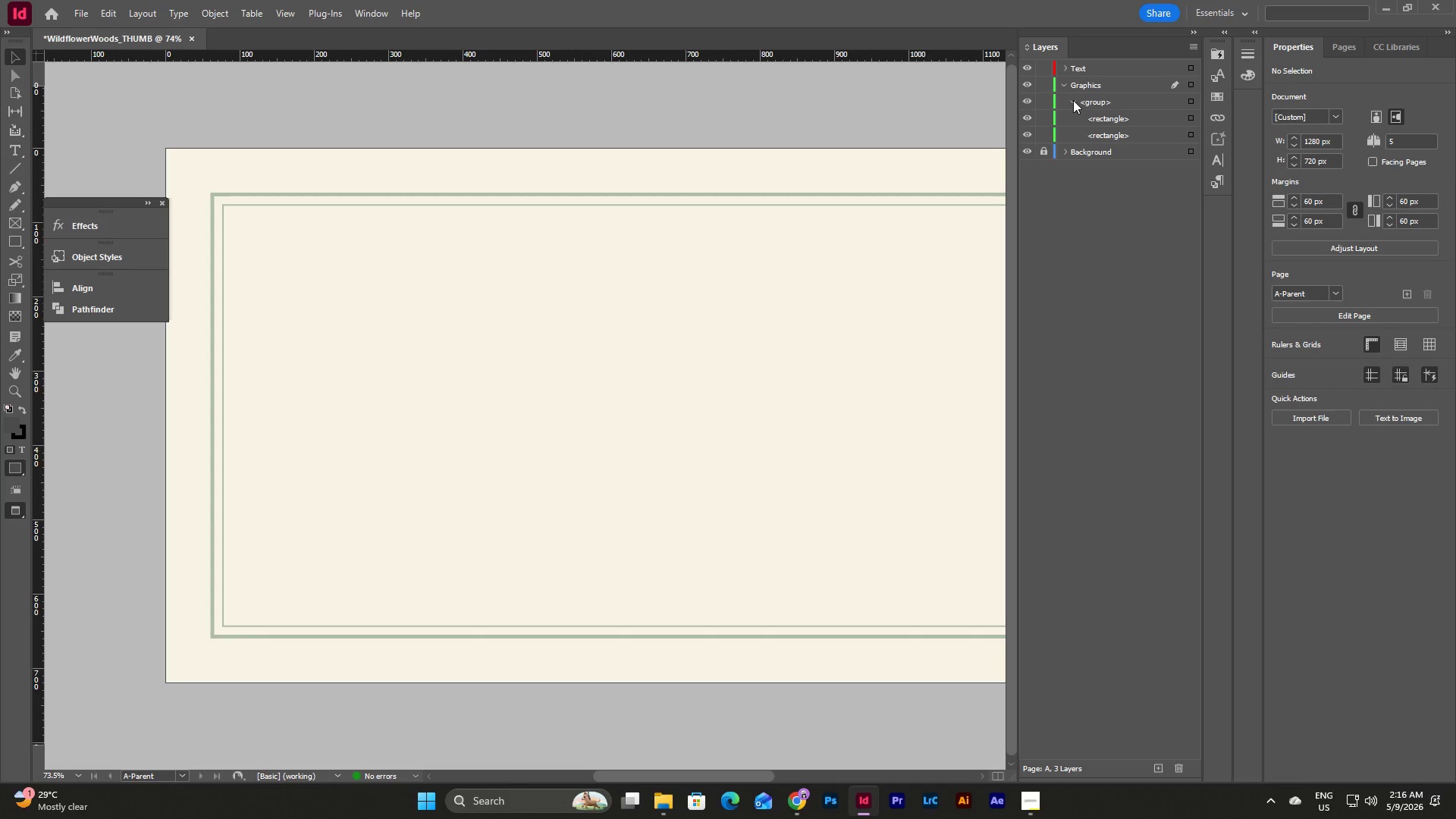 
double_click([1073, 100])
 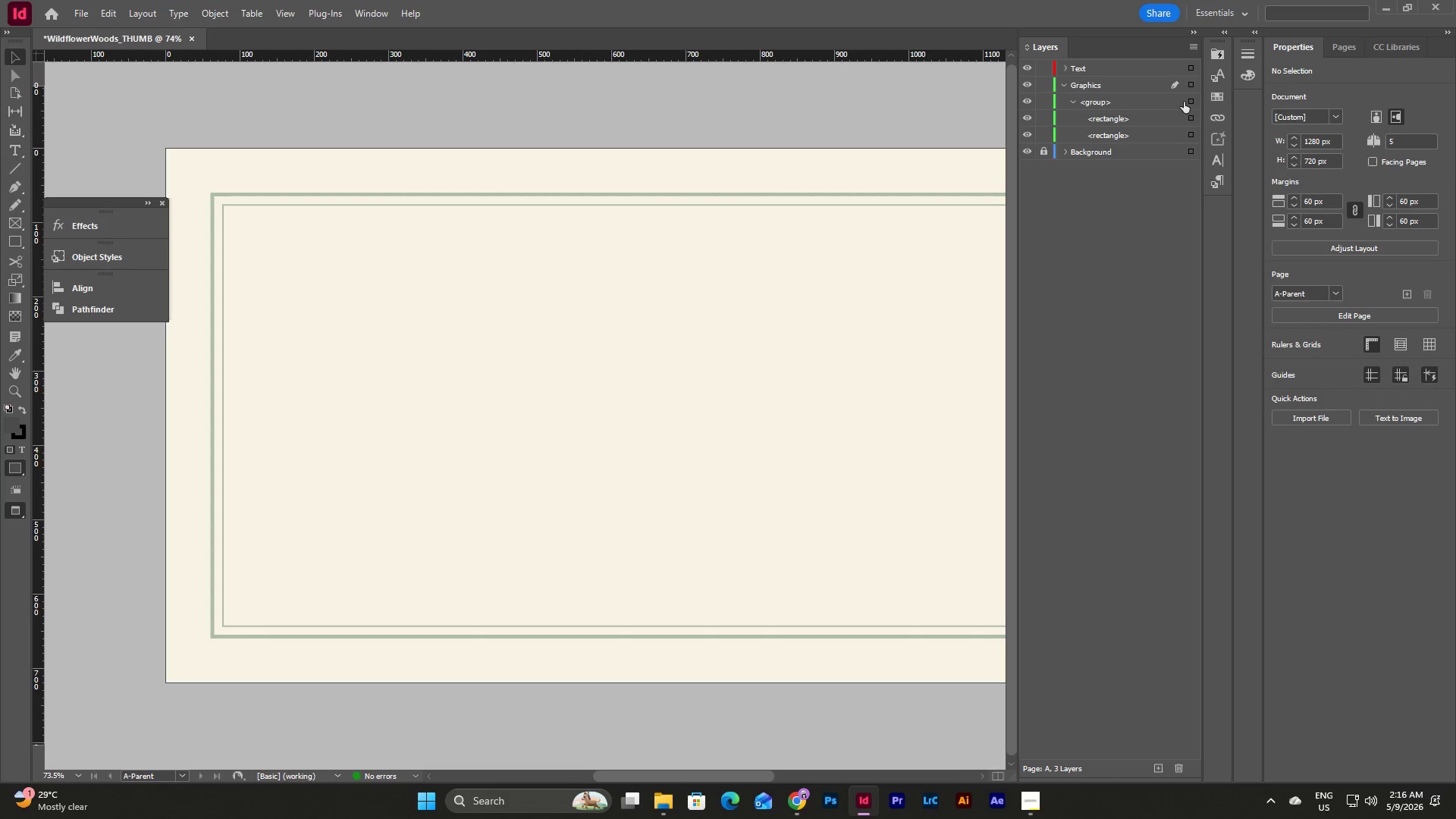 
left_click([1189, 95])
 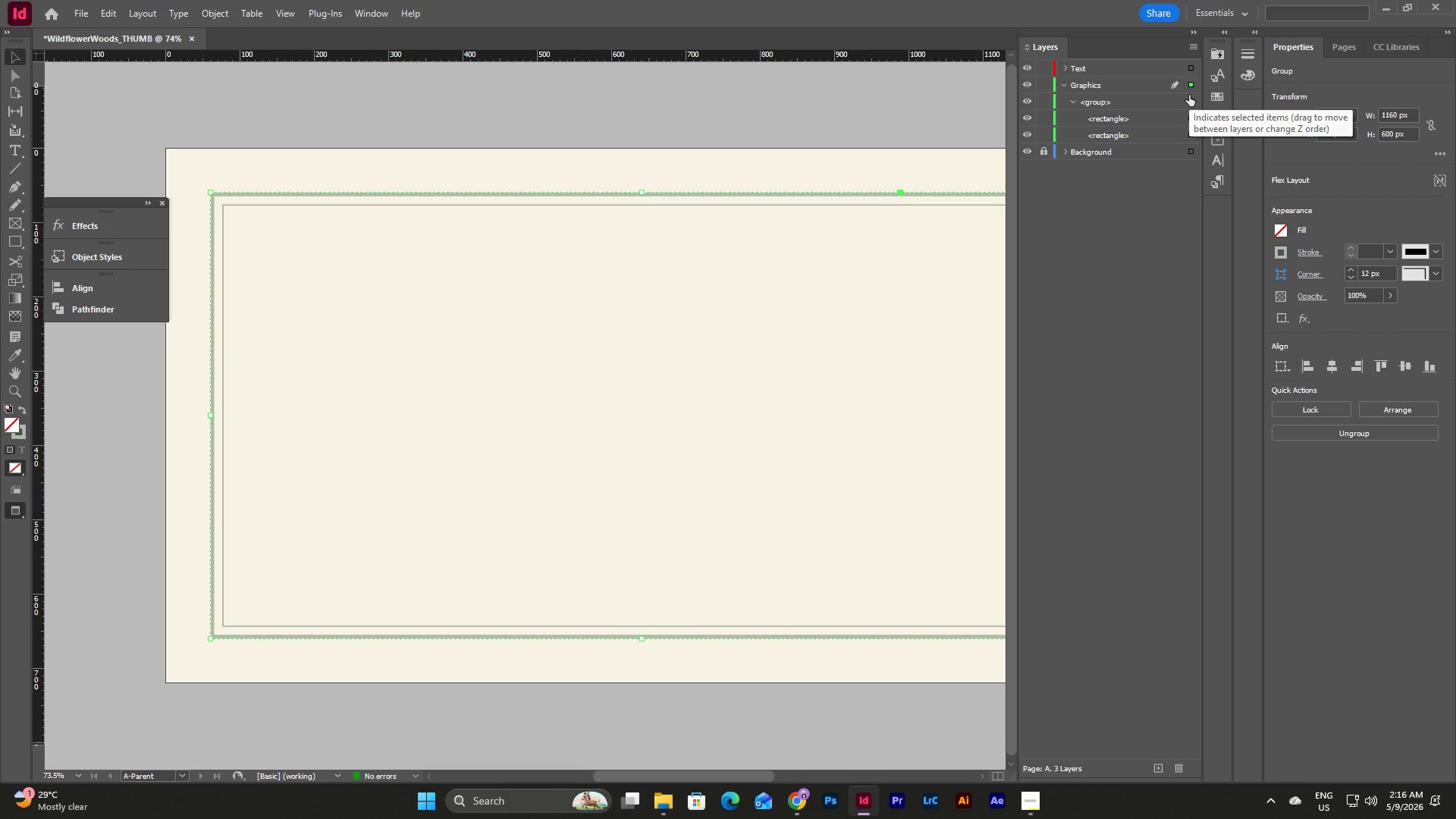 
left_click([1189, 95])
 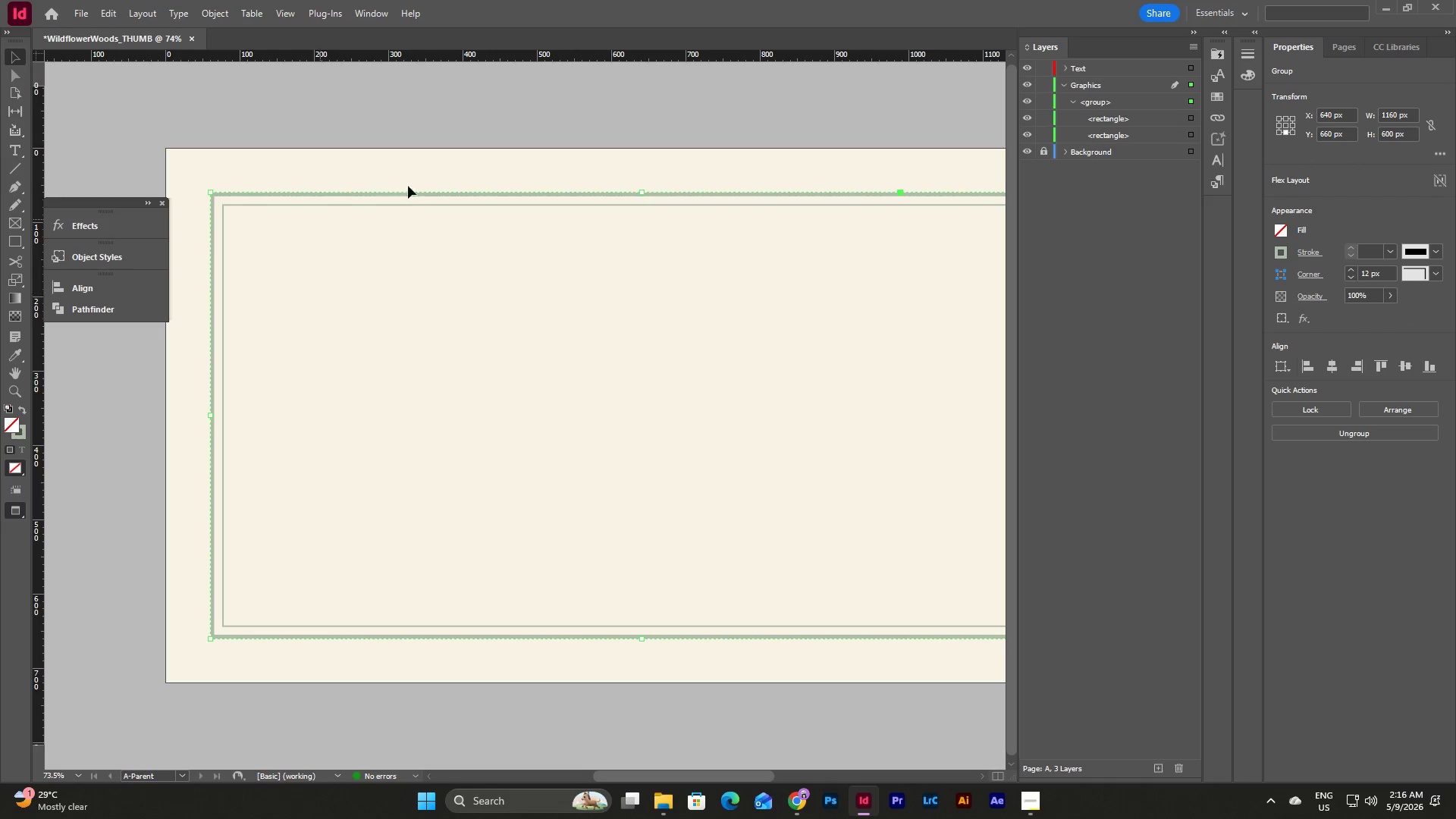 
left_click([464, 159])
 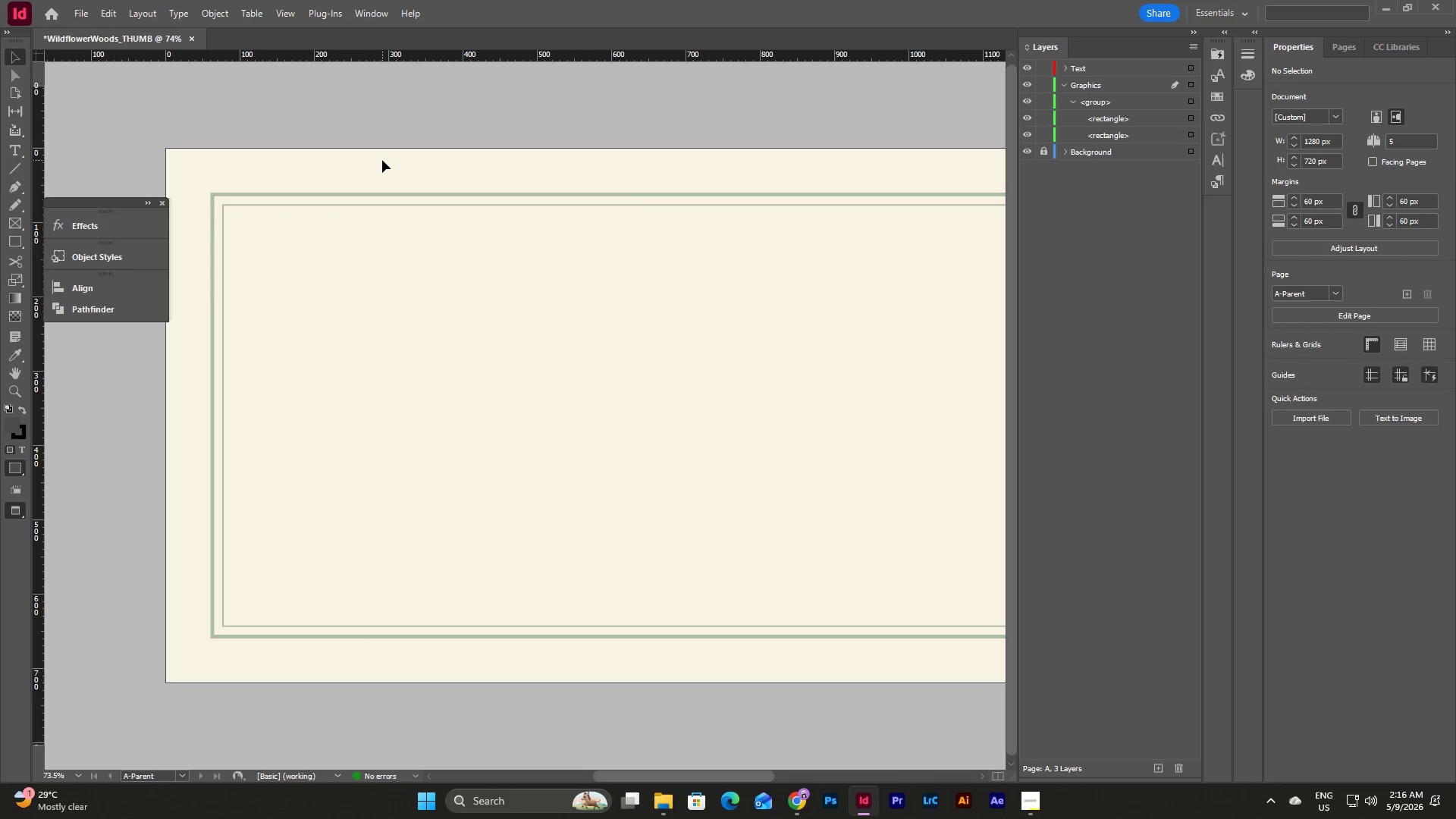 
left_click_drag(start_coordinate=[382, 160], to_coordinate=[532, 269])
 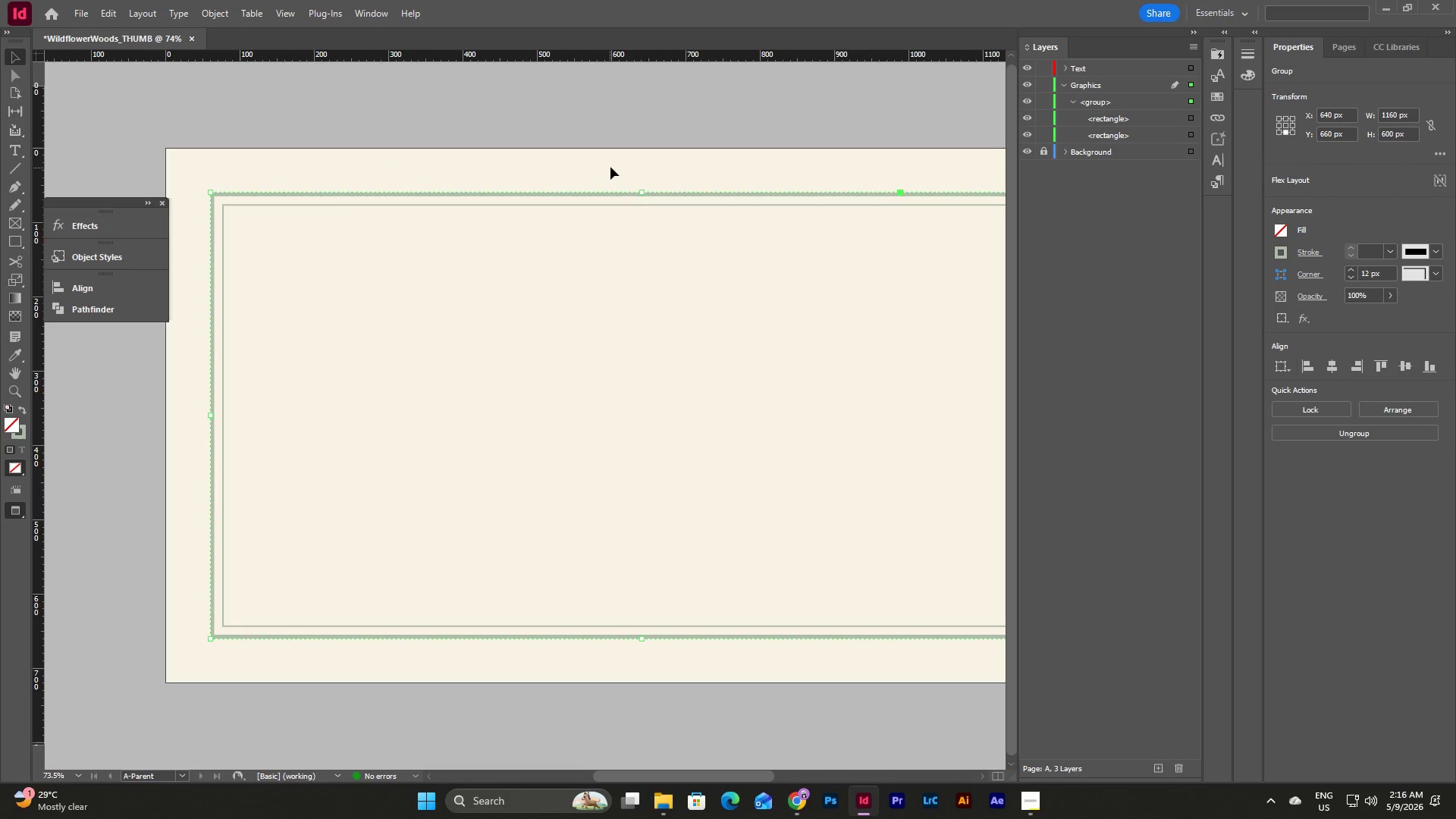 
left_click([610, 167])
 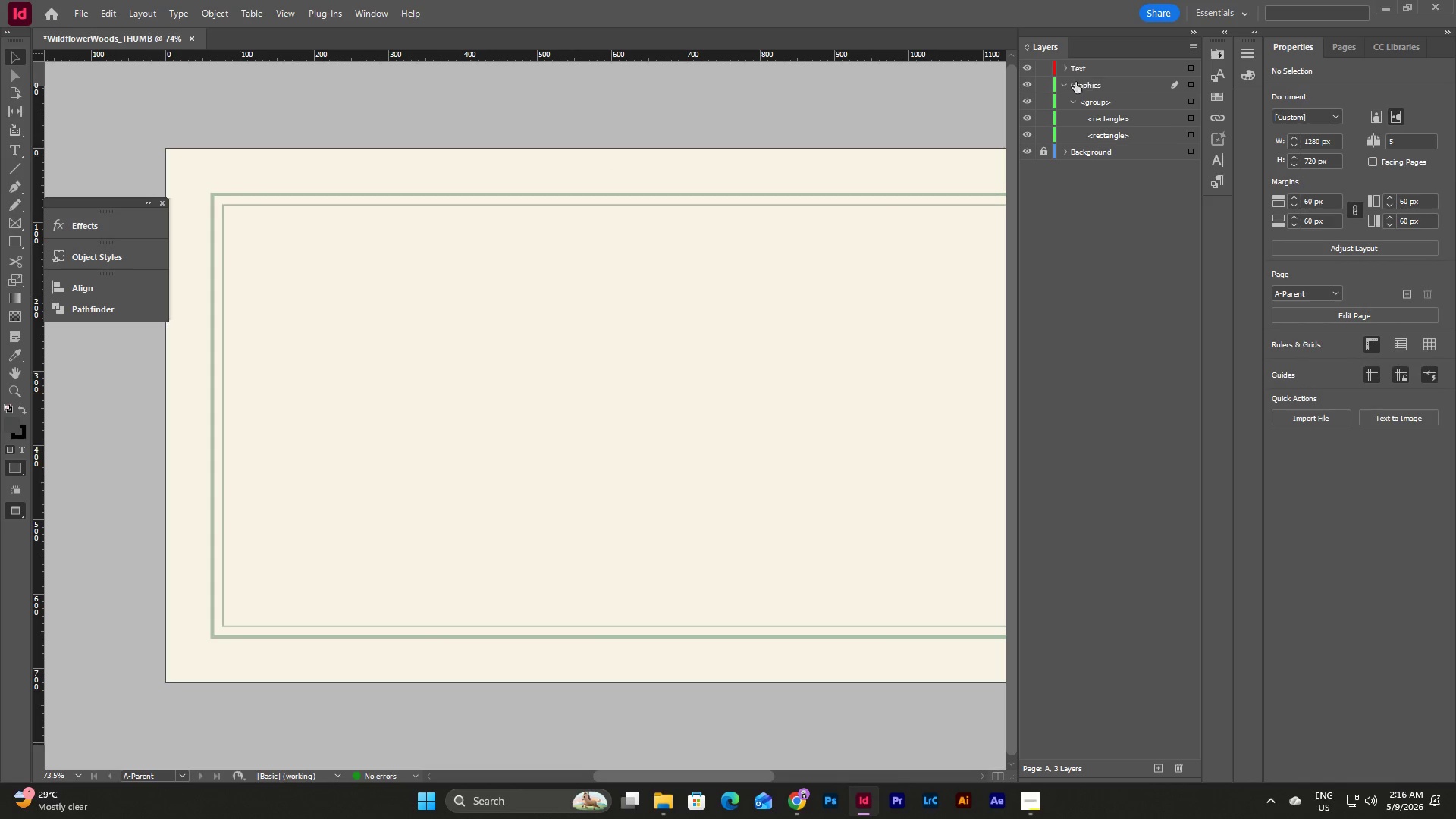 
left_click([1075, 96])
 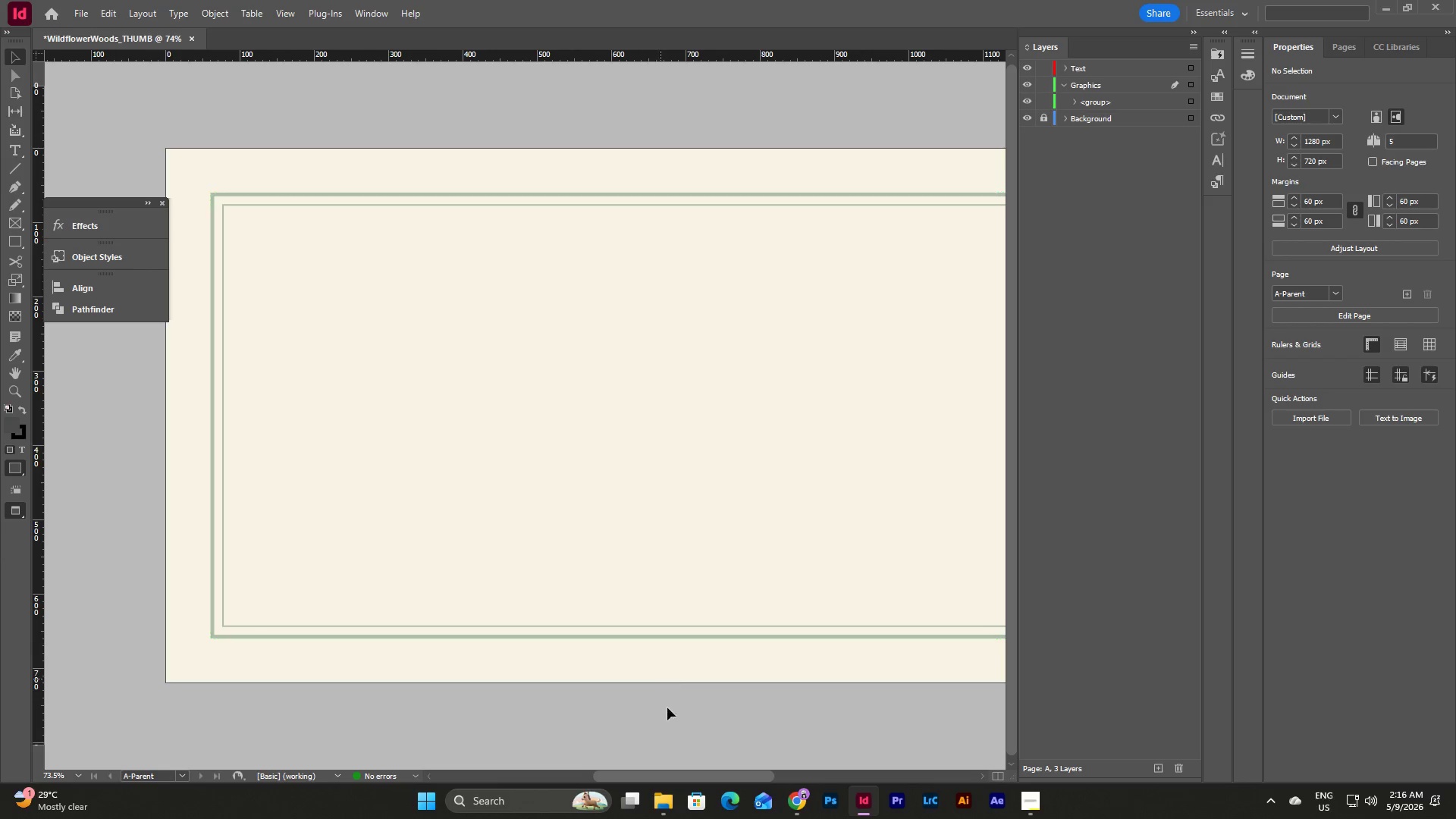 
left_click_drag(start_coordinate=[699, 774], to_coordinate=[704, 763])
 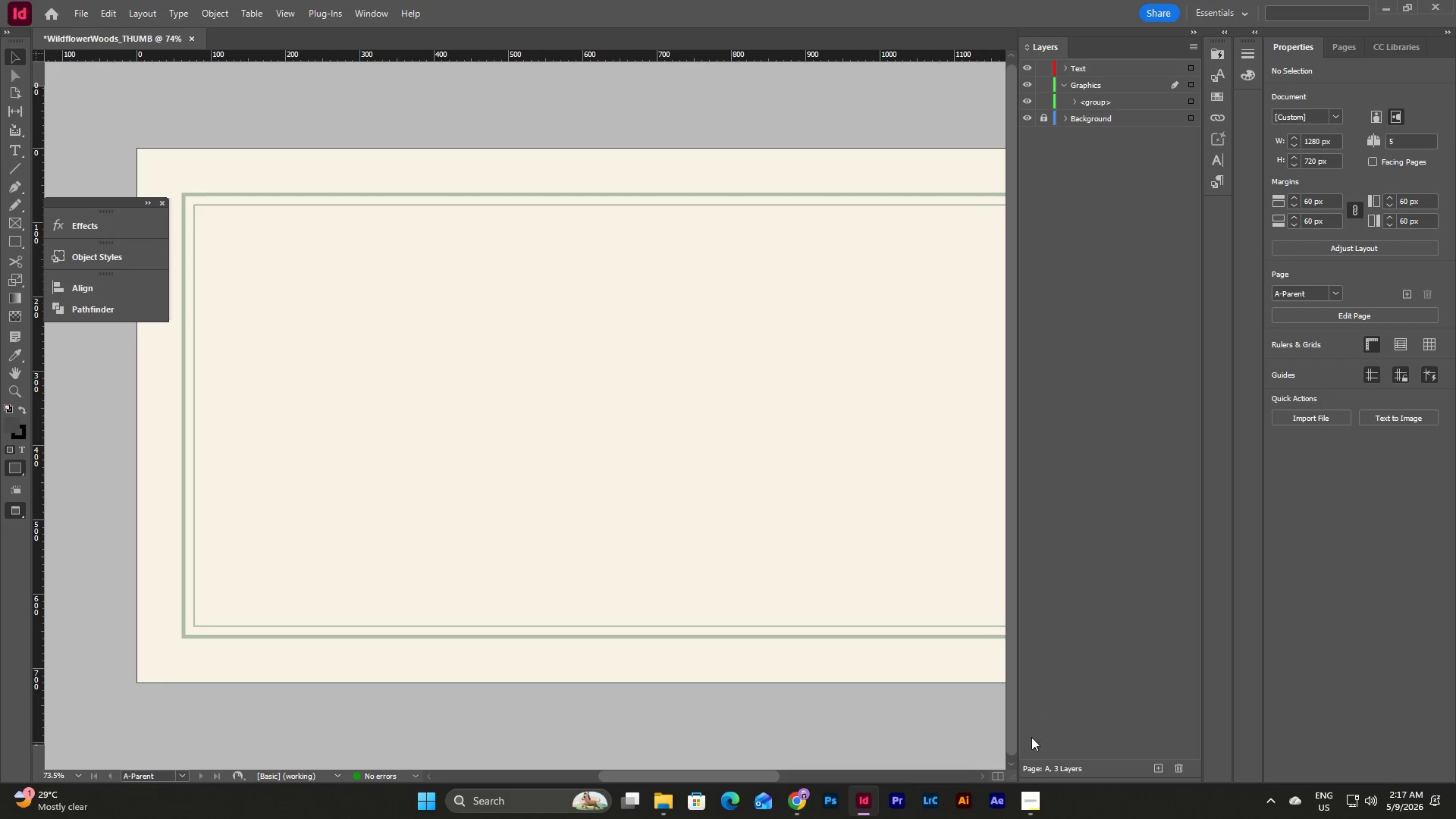 
left_click([1031, 811])